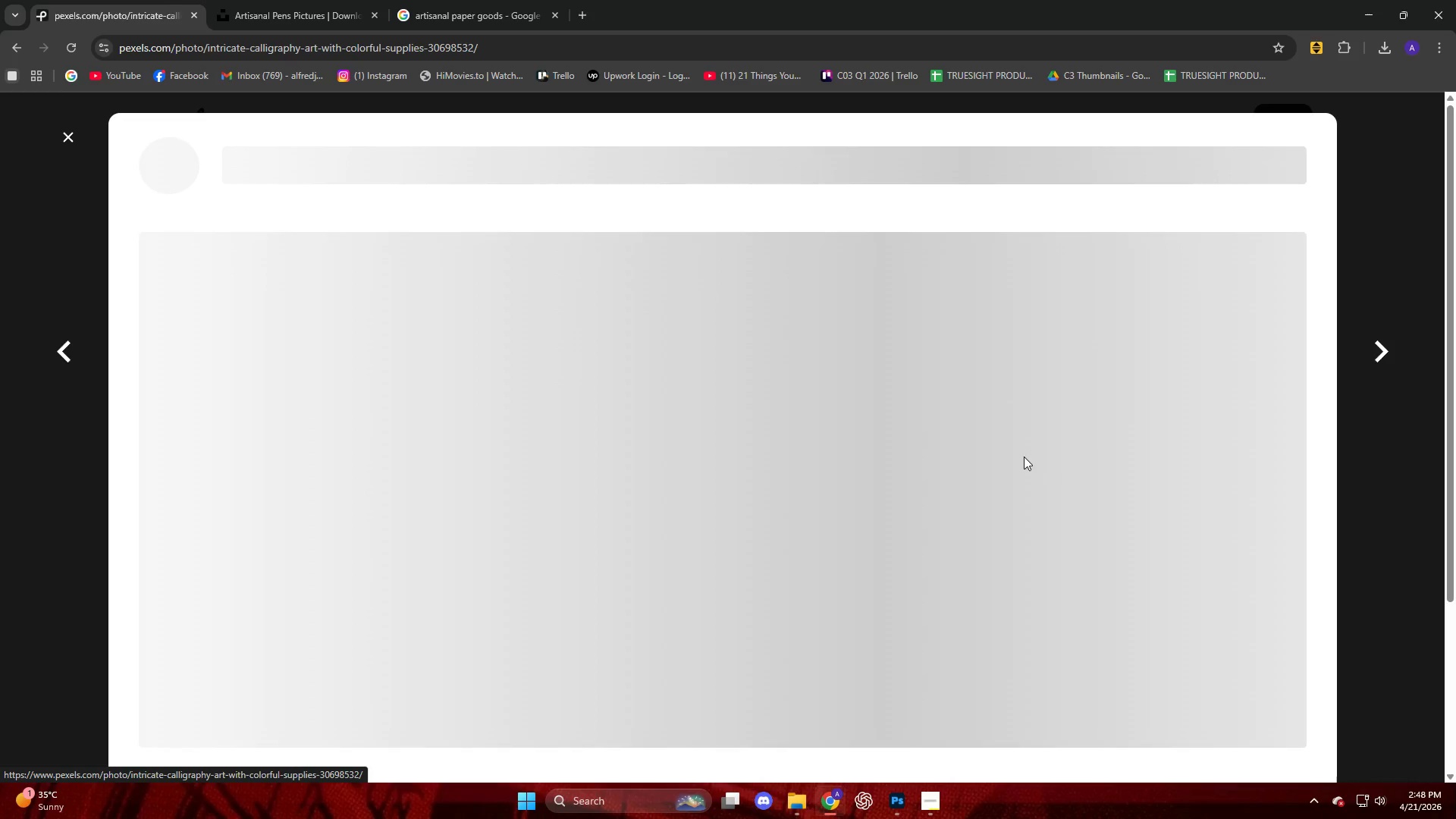 
scroll: coordinate [915, 463], scroll_direction: down, amount: 4.0
 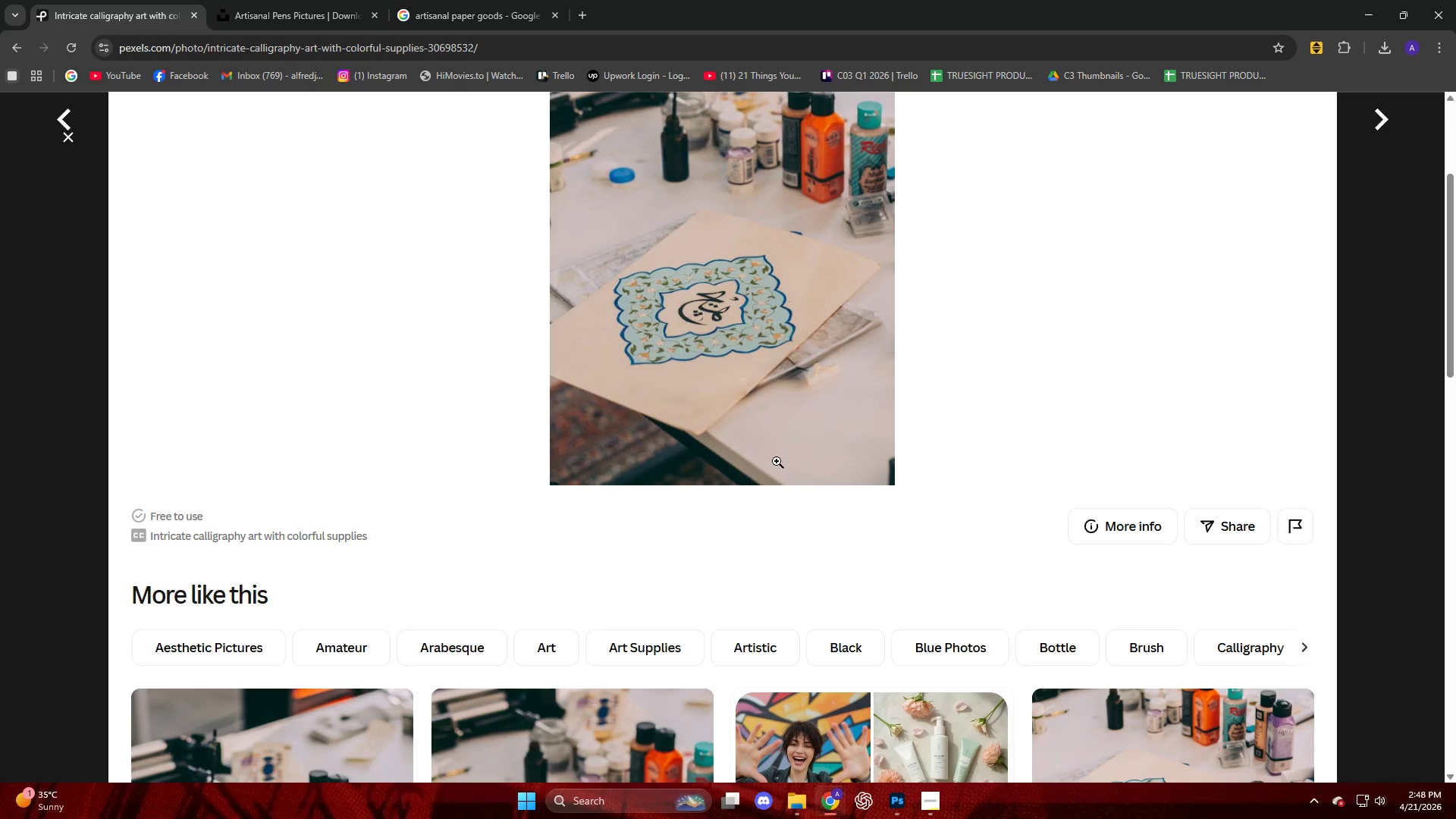 
wait(33.74)
 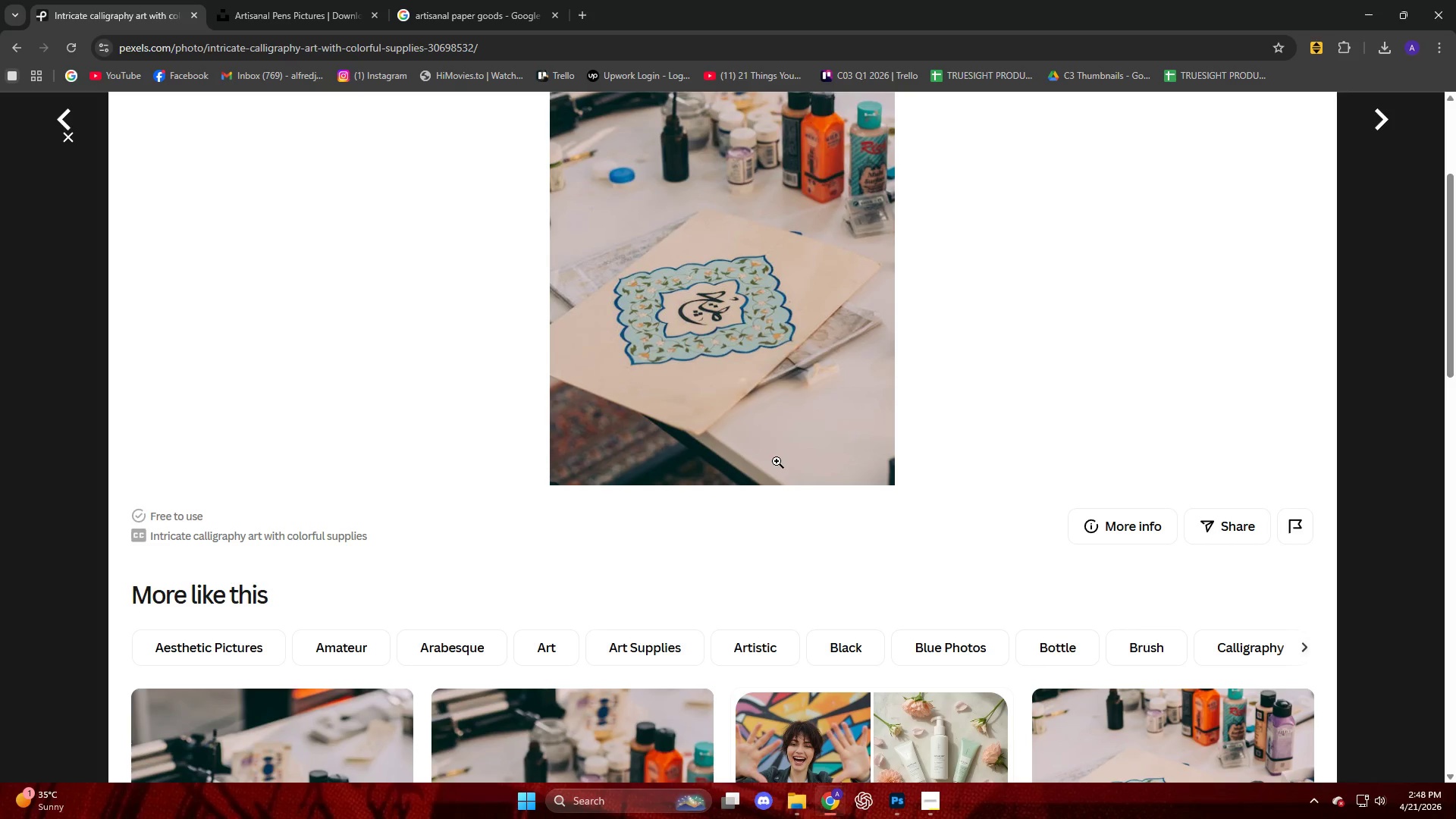 
scroll: coordinate [777, 460], scroll_direction: down, amount: 13.0
 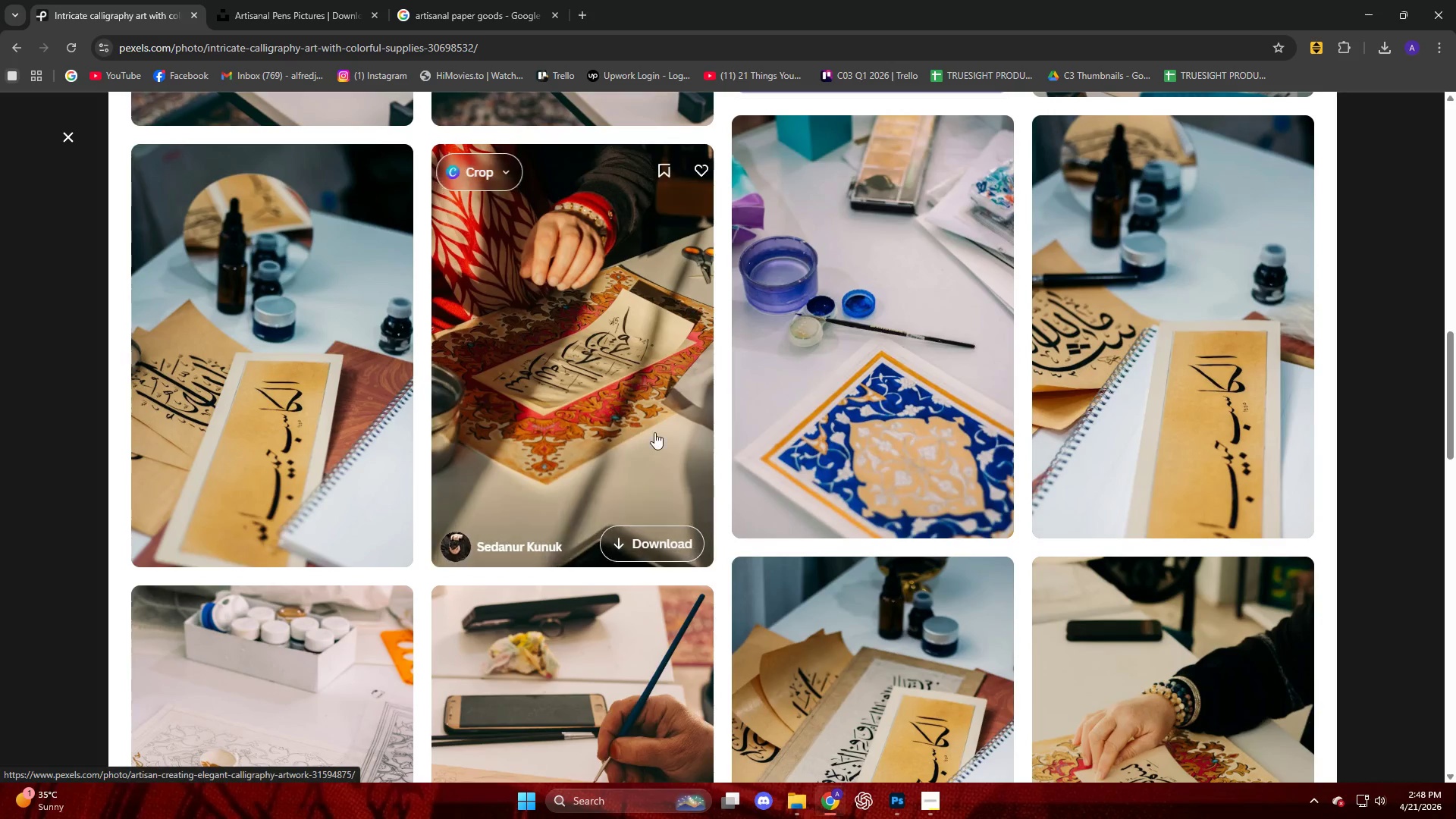 
left_click([632, 418])
 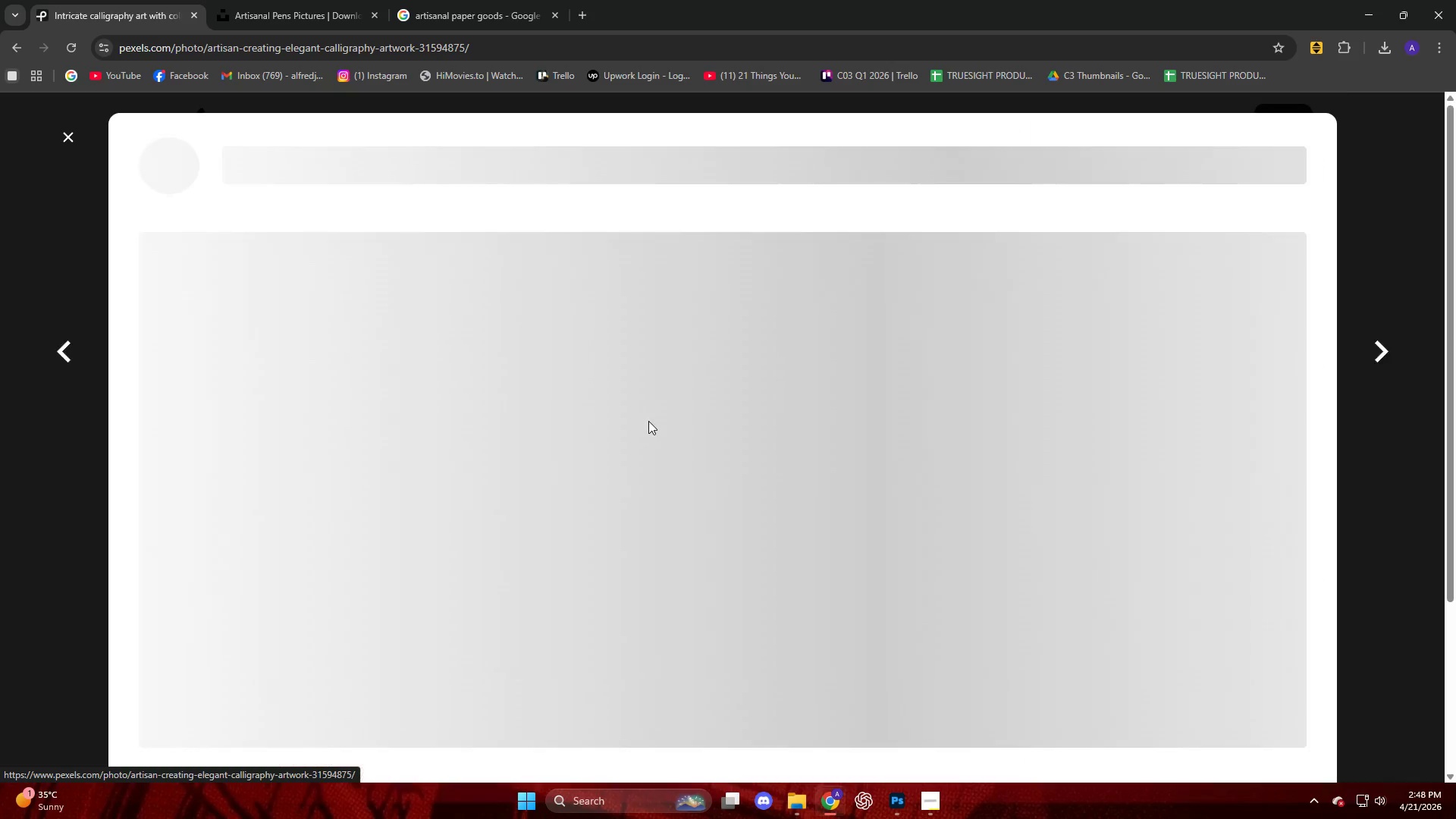 
scroll: coordinate [655, 424], scroll_direction: down, amount: 5.0
 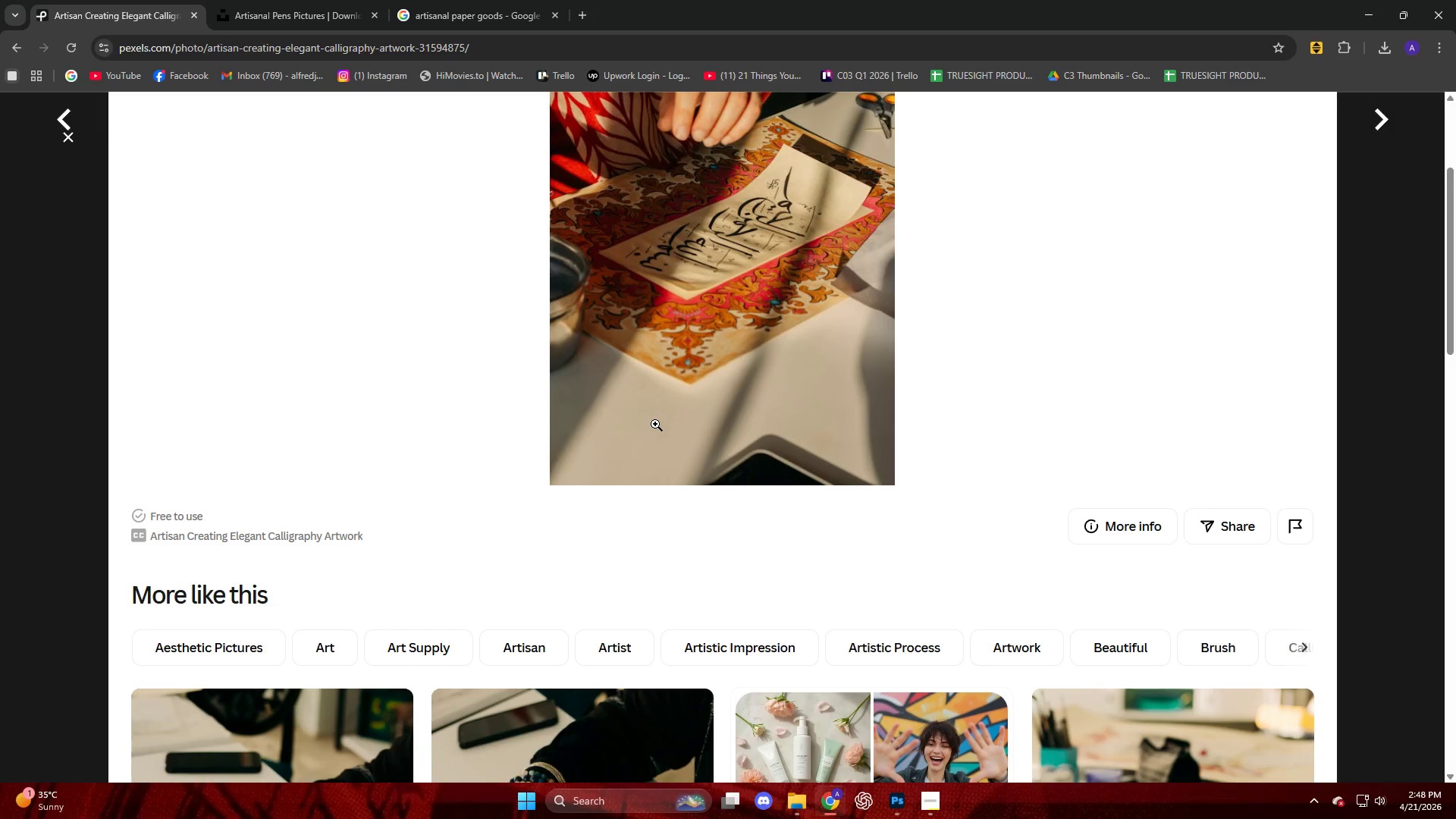 
wait(5.75)
 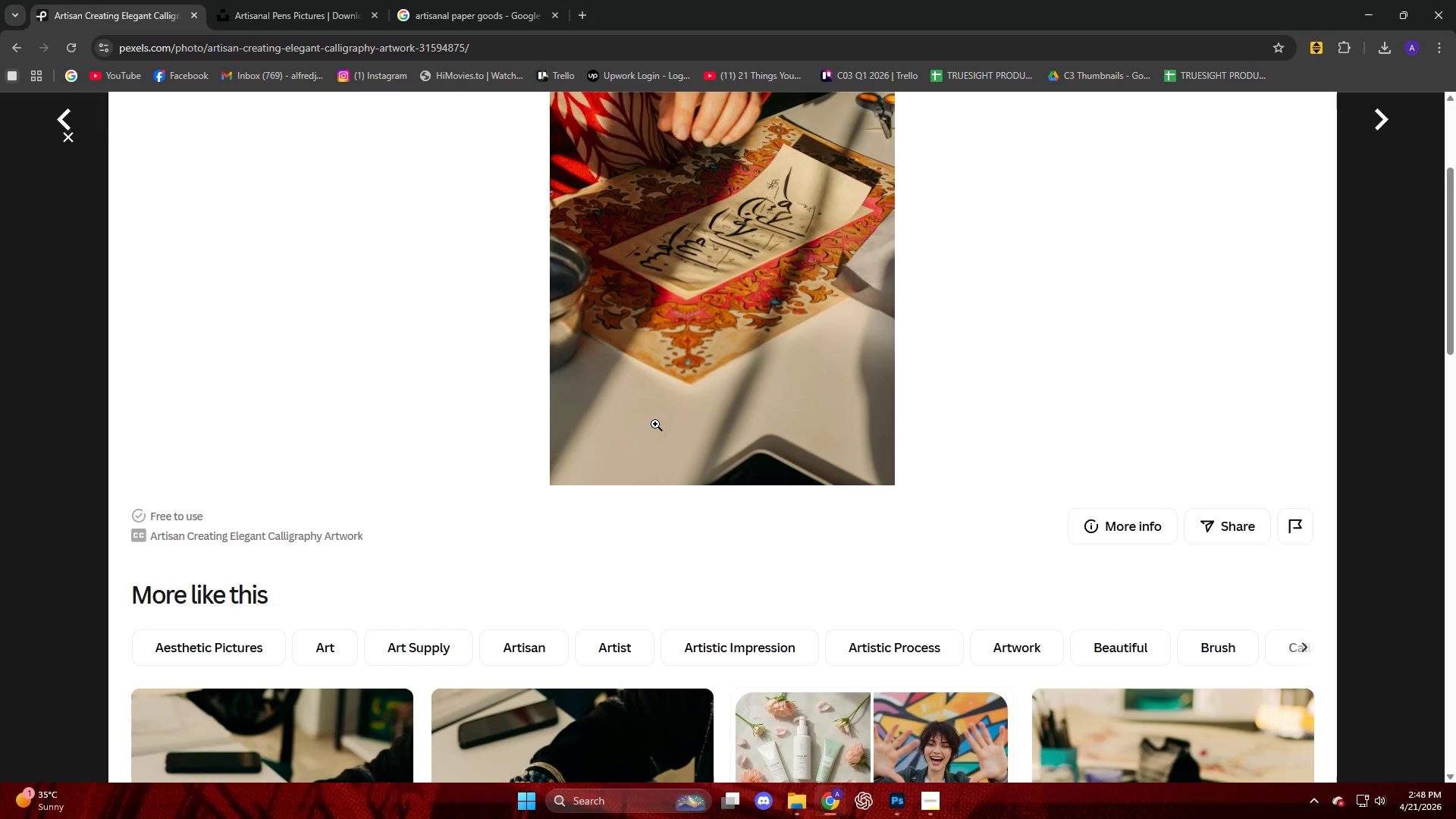 
scroll: coordinate [655, 424], scroll_direction: up, amount: 8.0
 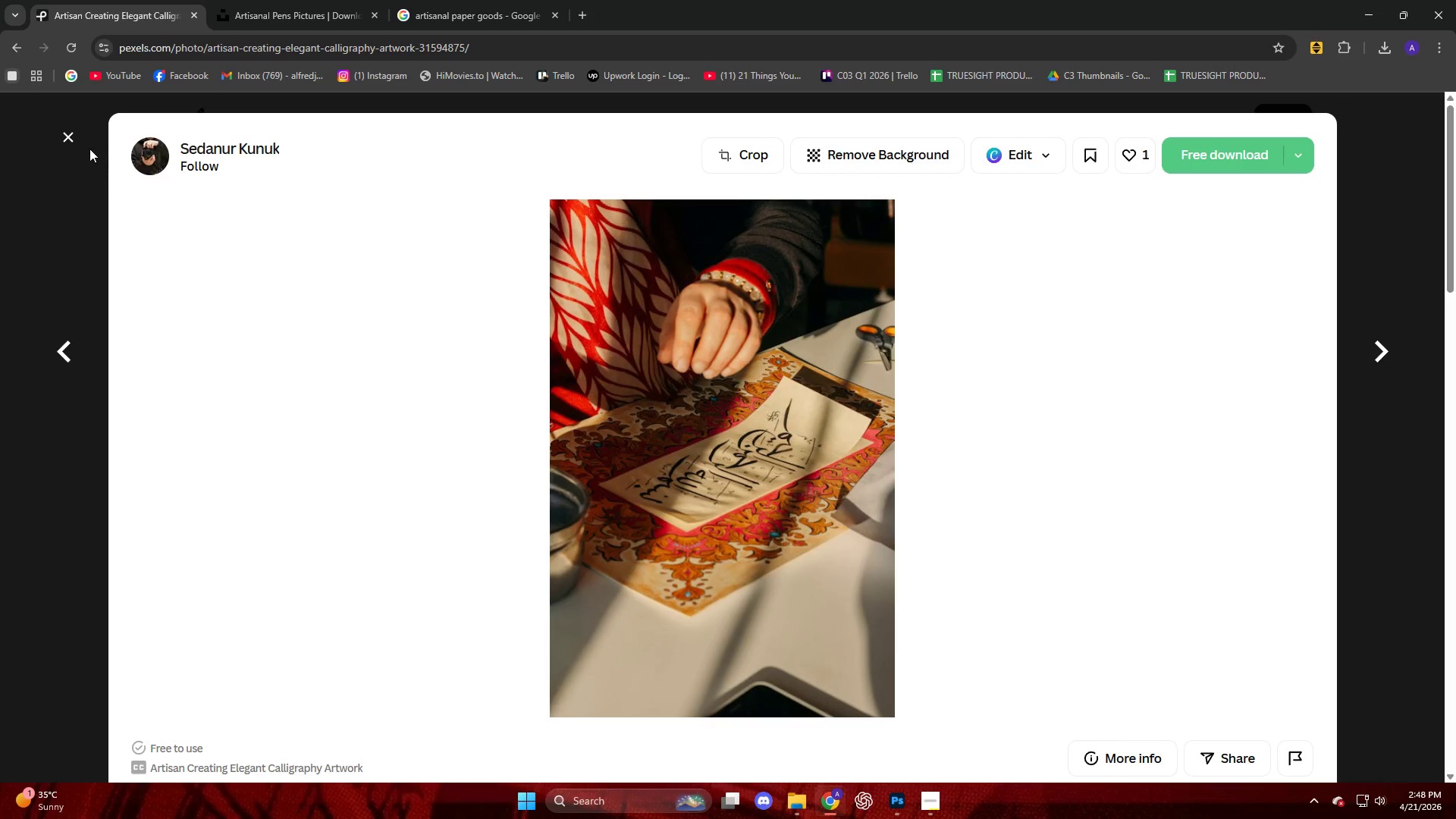 
left_click([77, 141])
 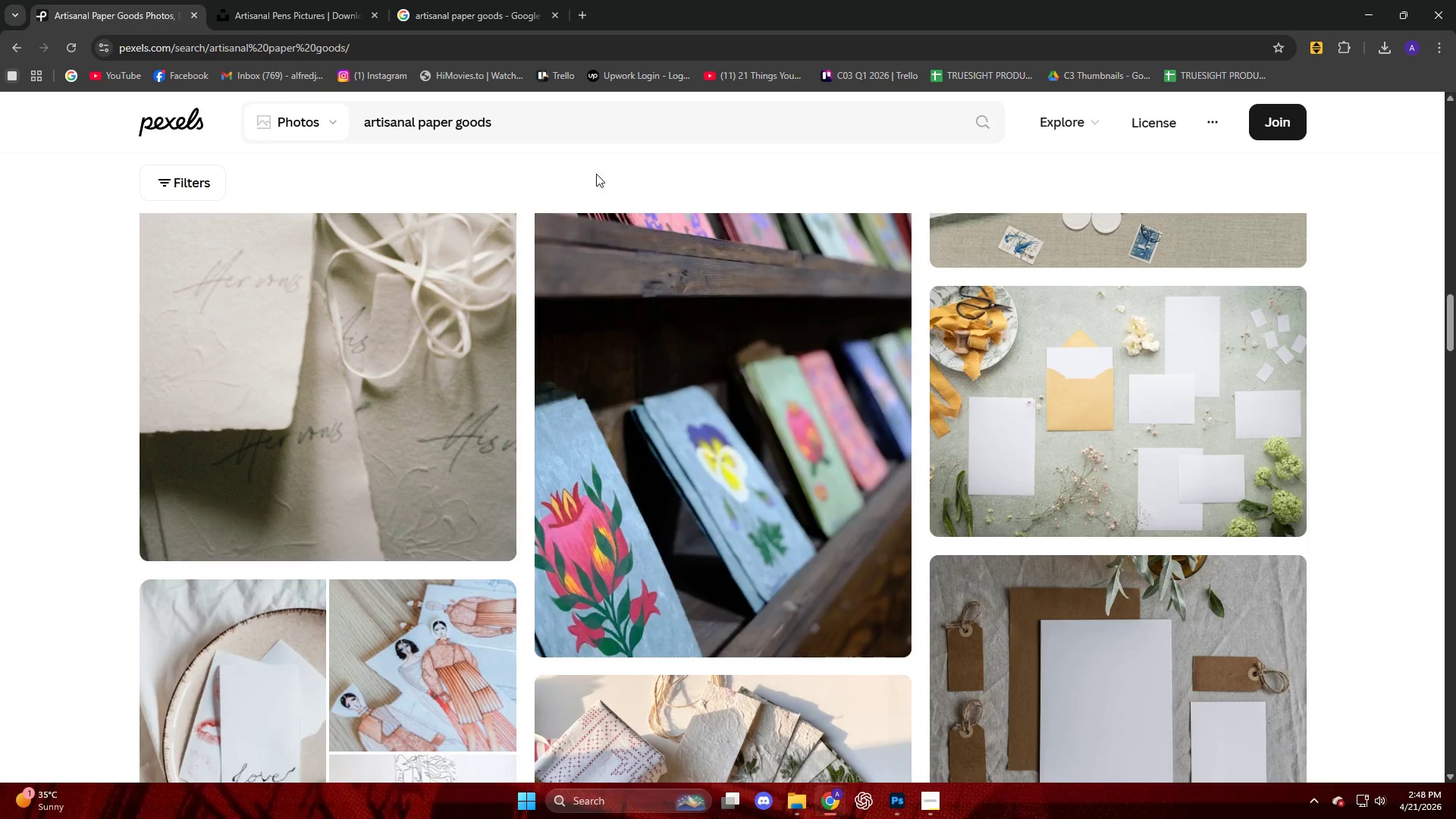 
left_click_drag(start_coordinate=[585, 132], to_coordinate=[414, 133])
 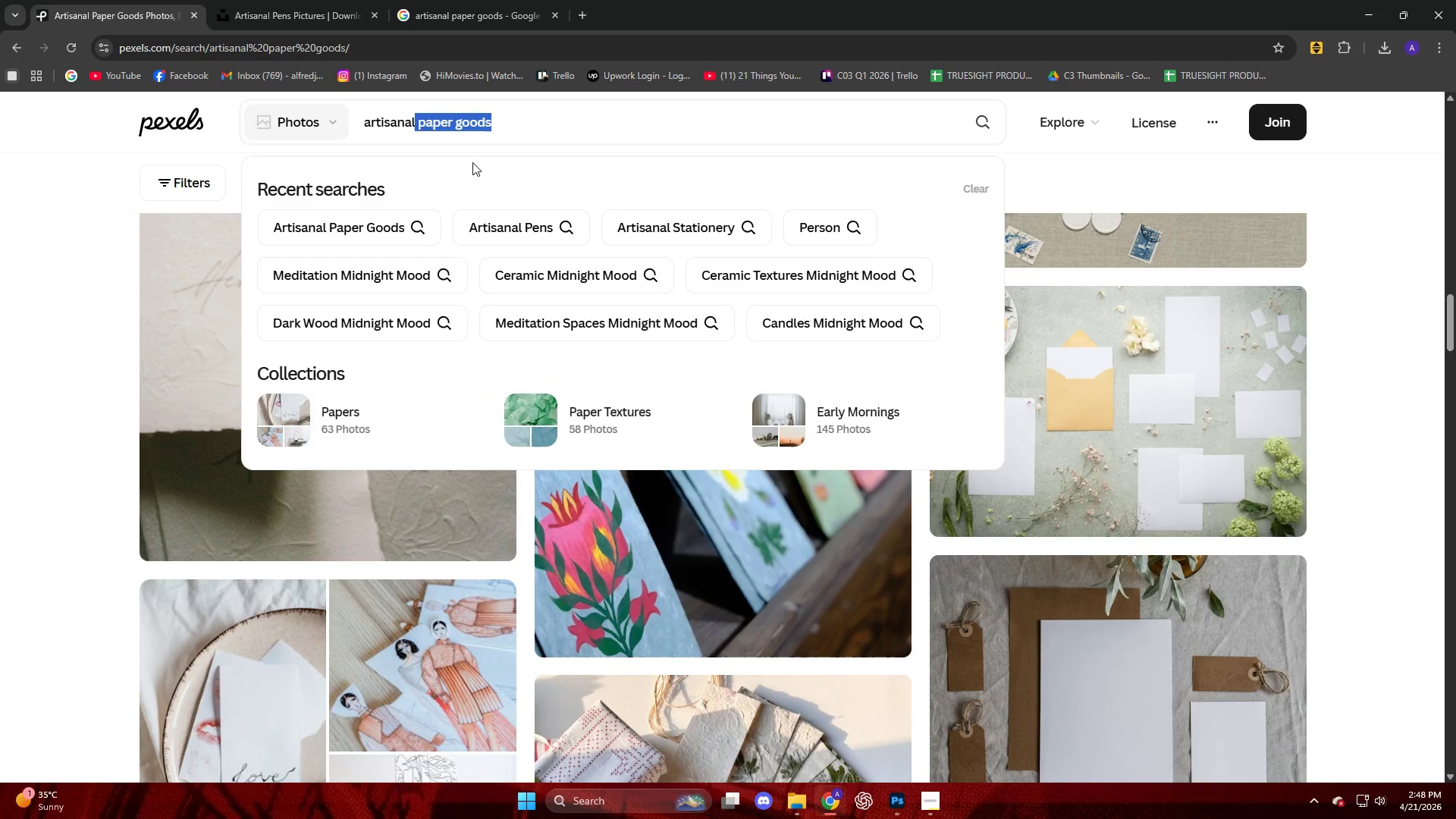 
type(stationz)
key(Backspace)
type(ry)
 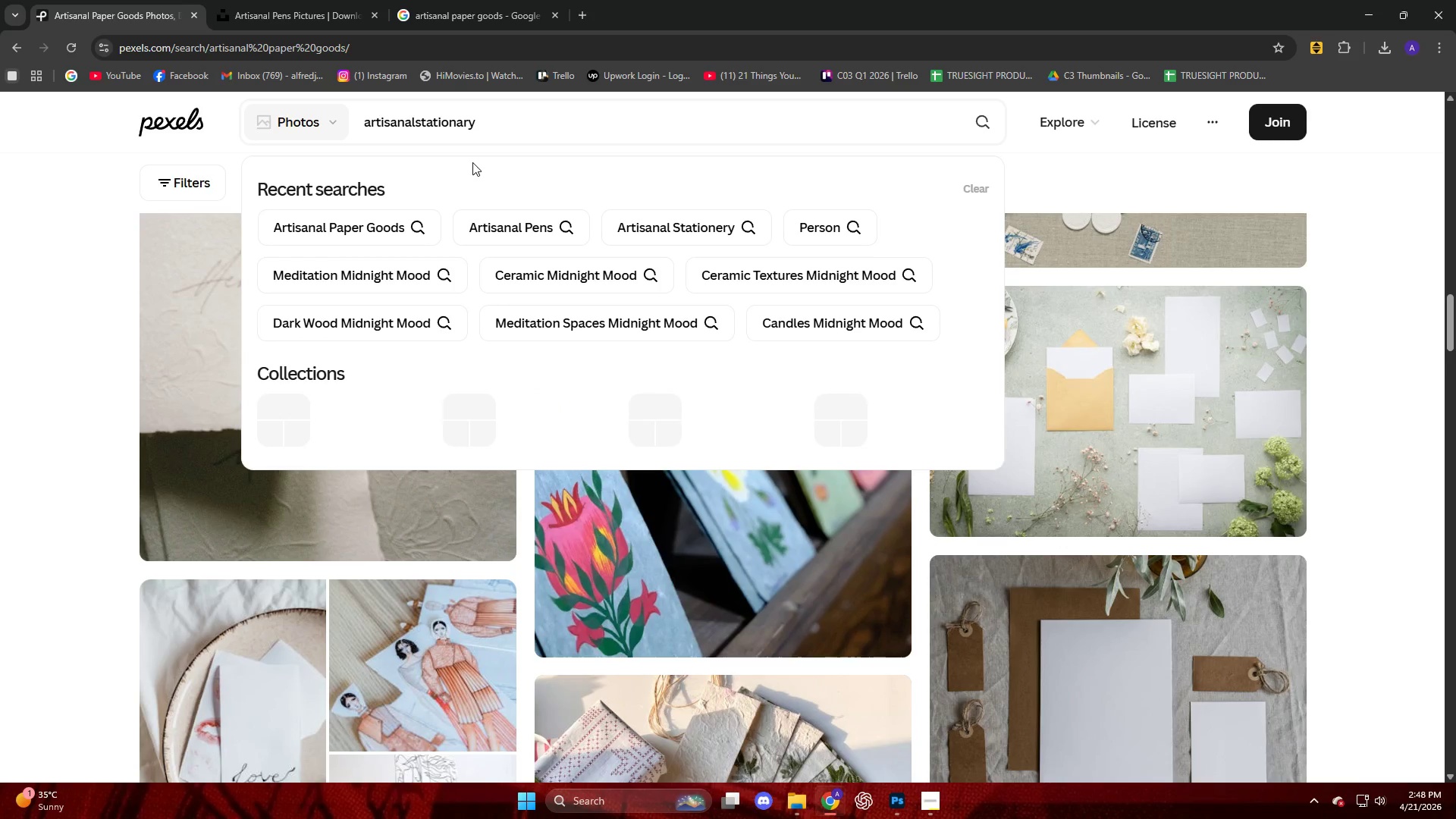 
key(Space)
 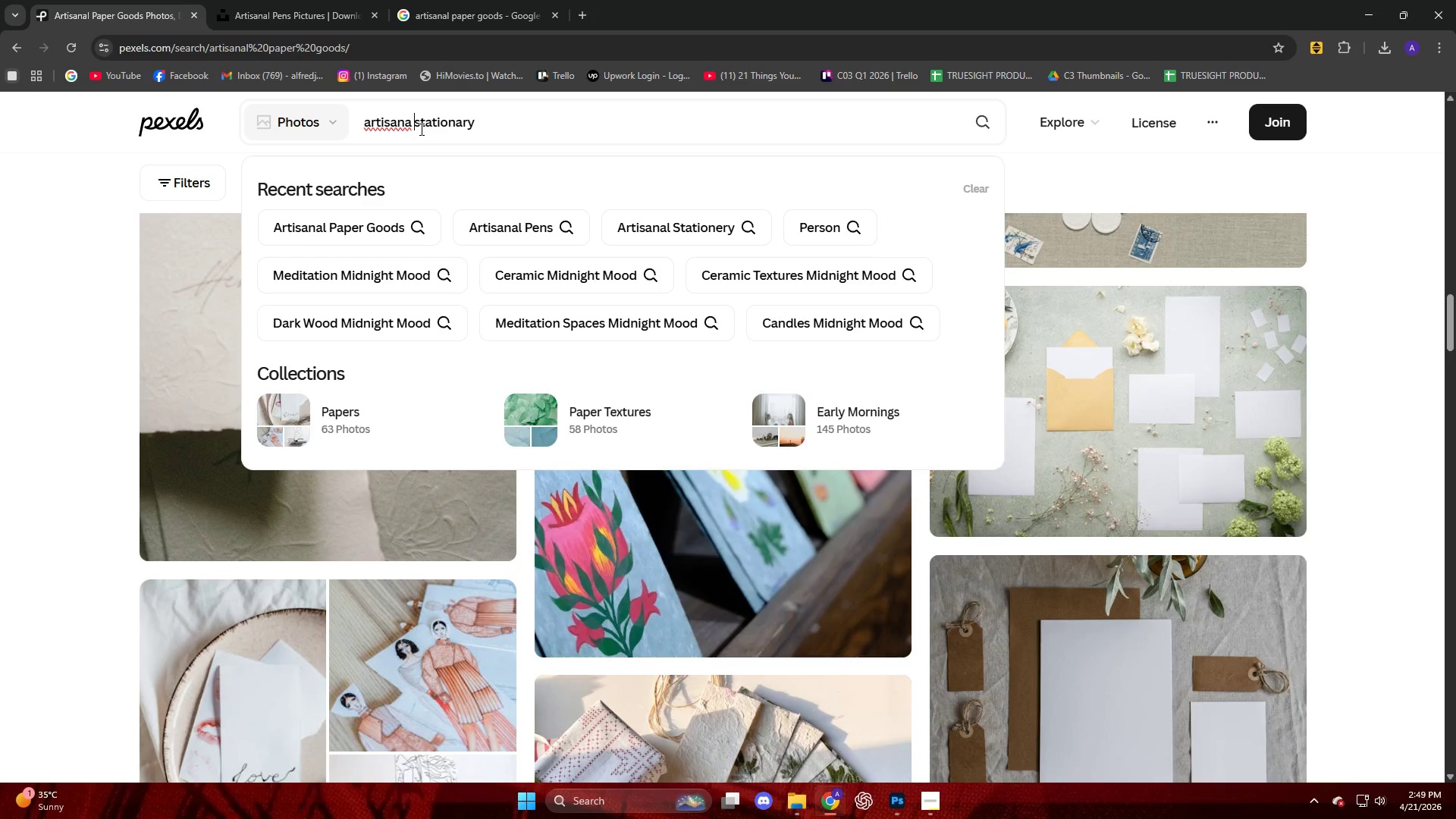 
key(Backspace)
 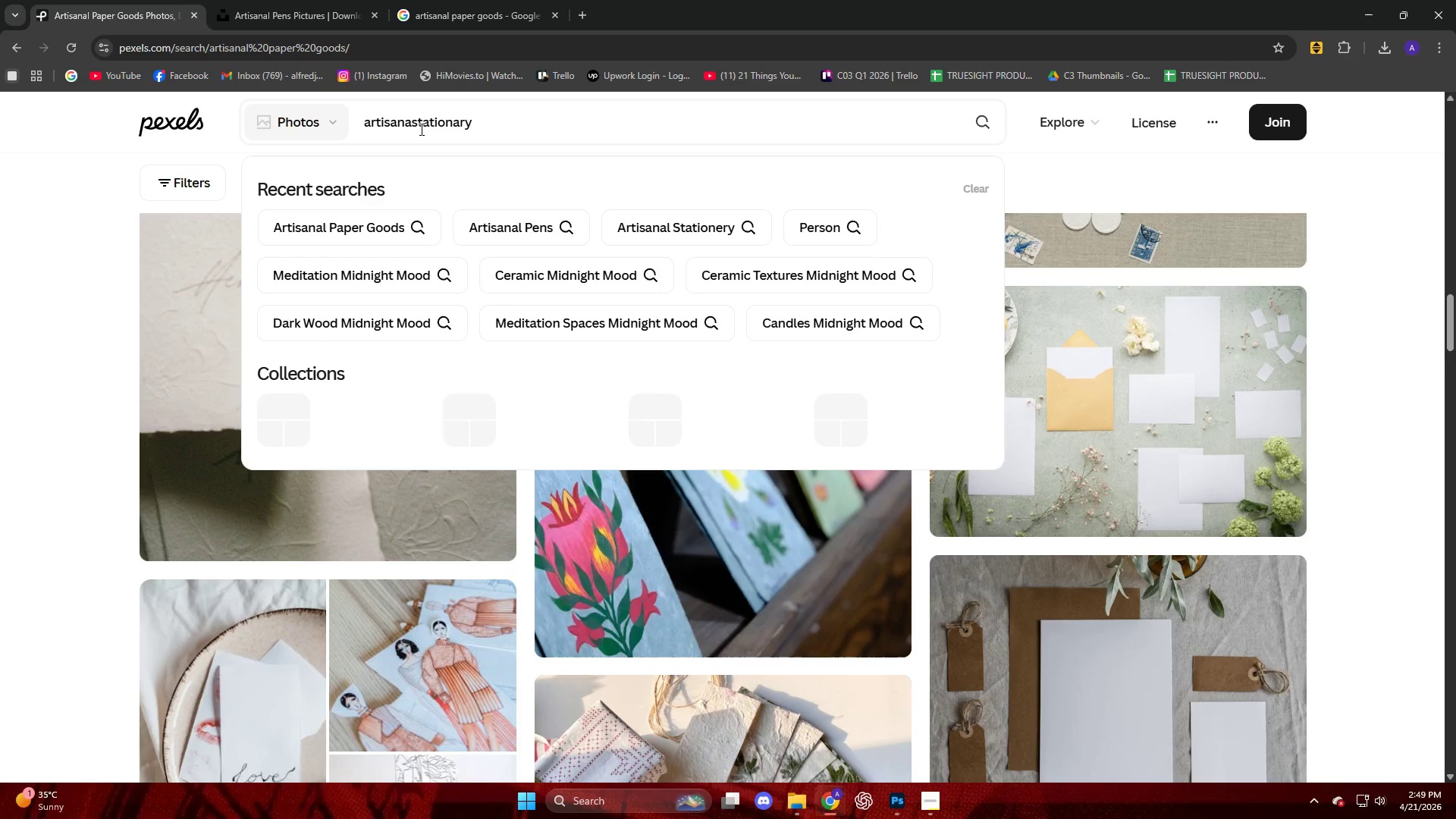 
key(L)
 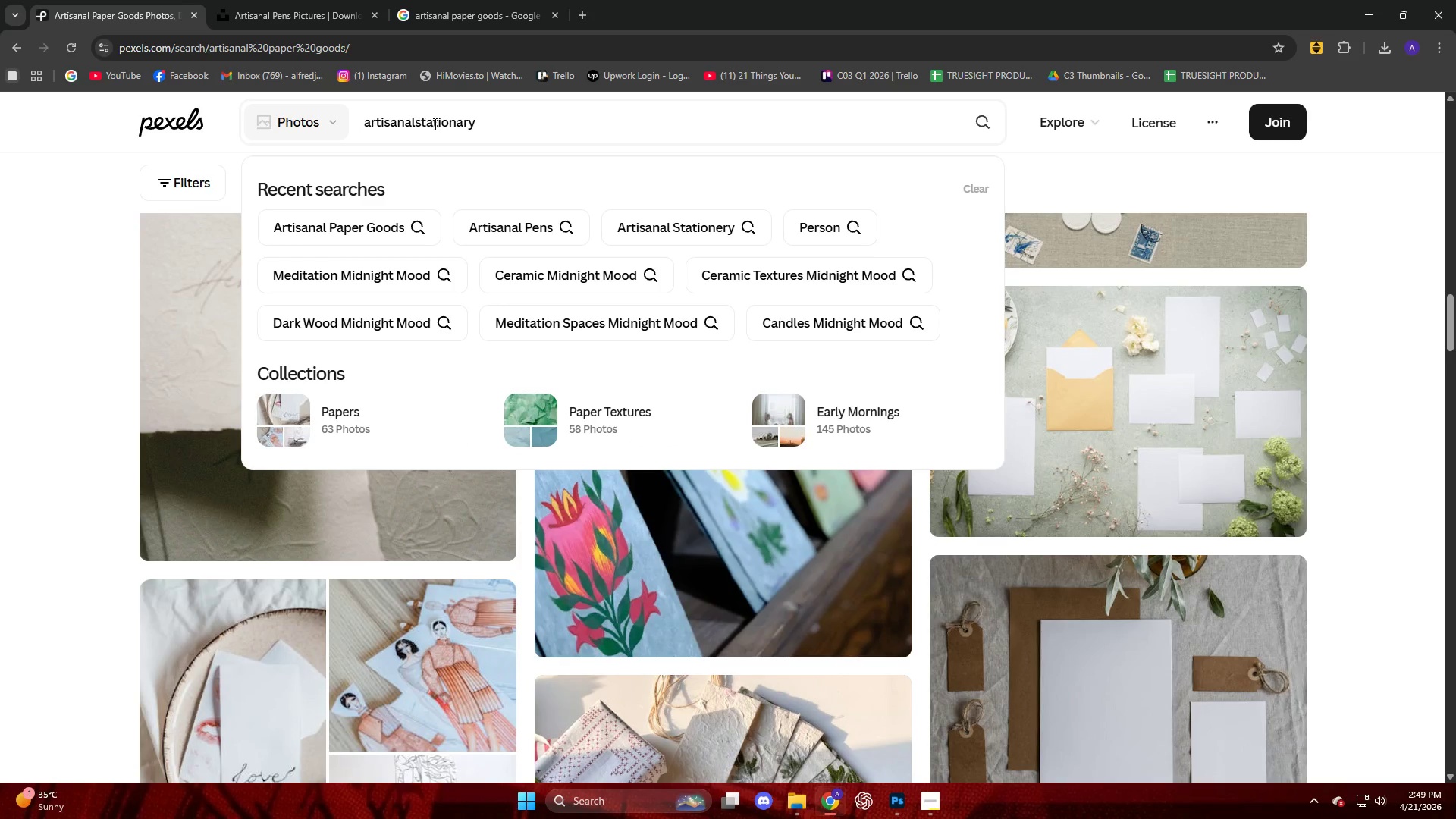 
key(Space)
 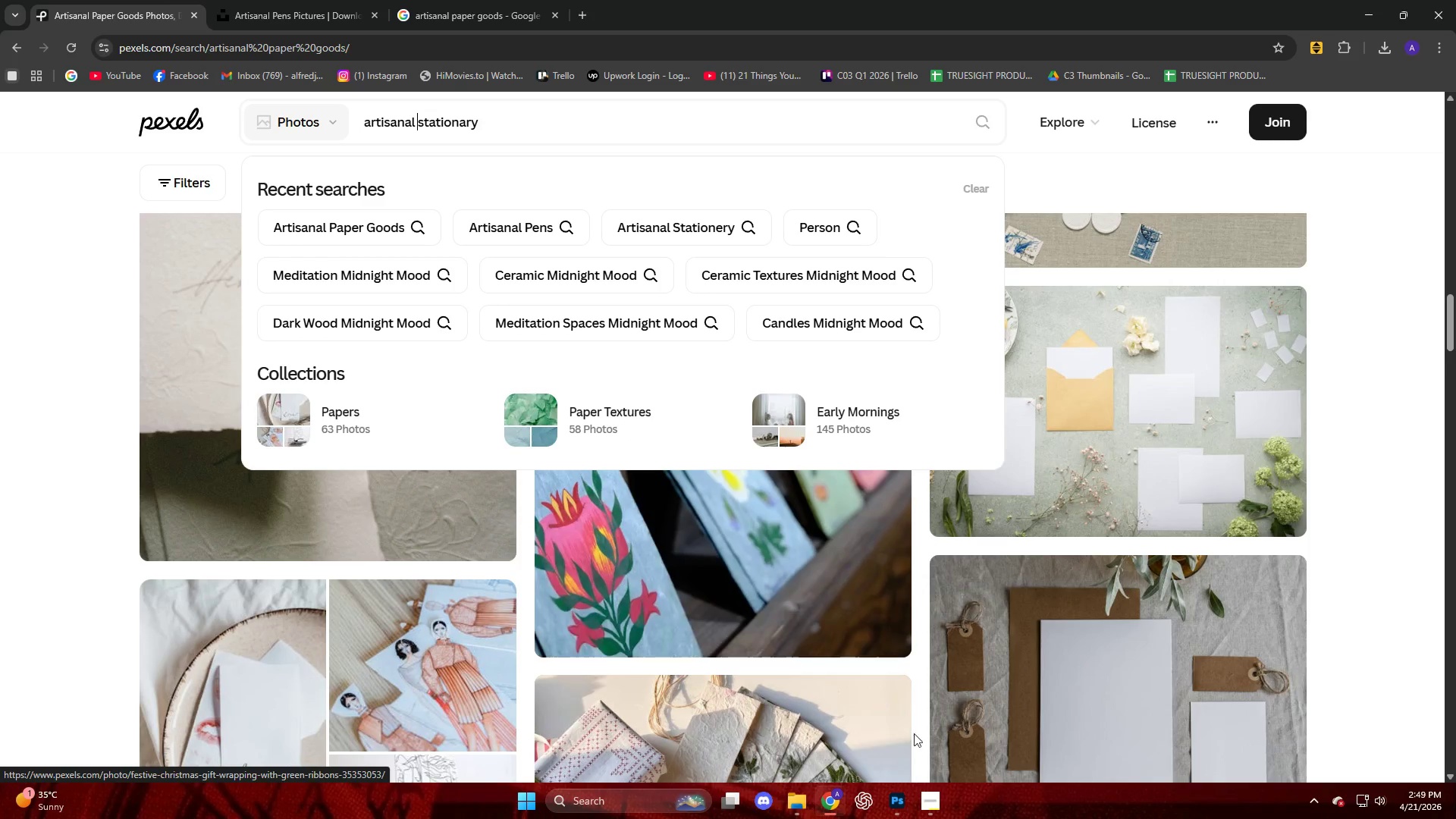 
left_click([926, 808])